 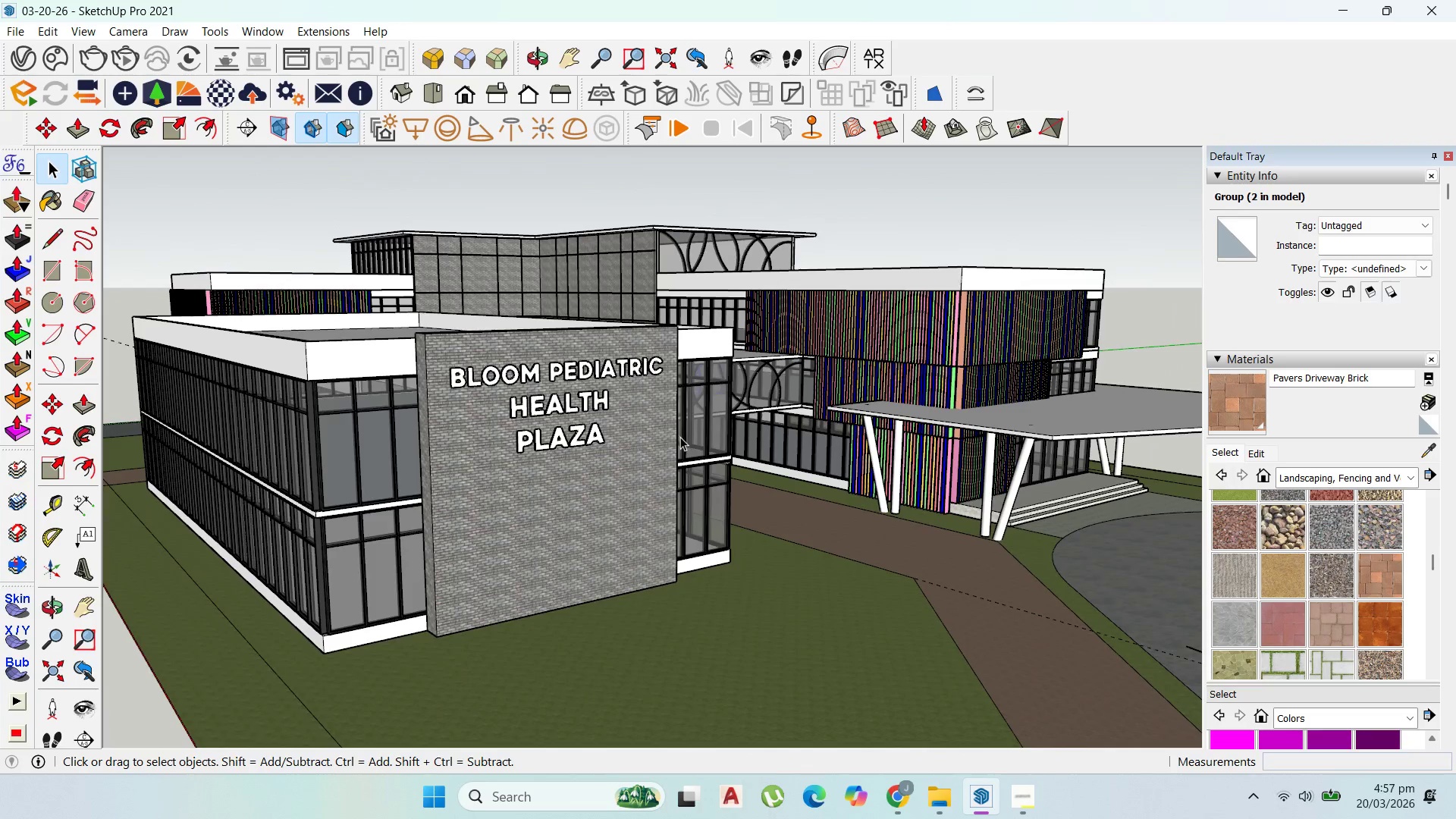 
scroll: coordinate [493, 444], scroll_direction: up, amount: 2.0
 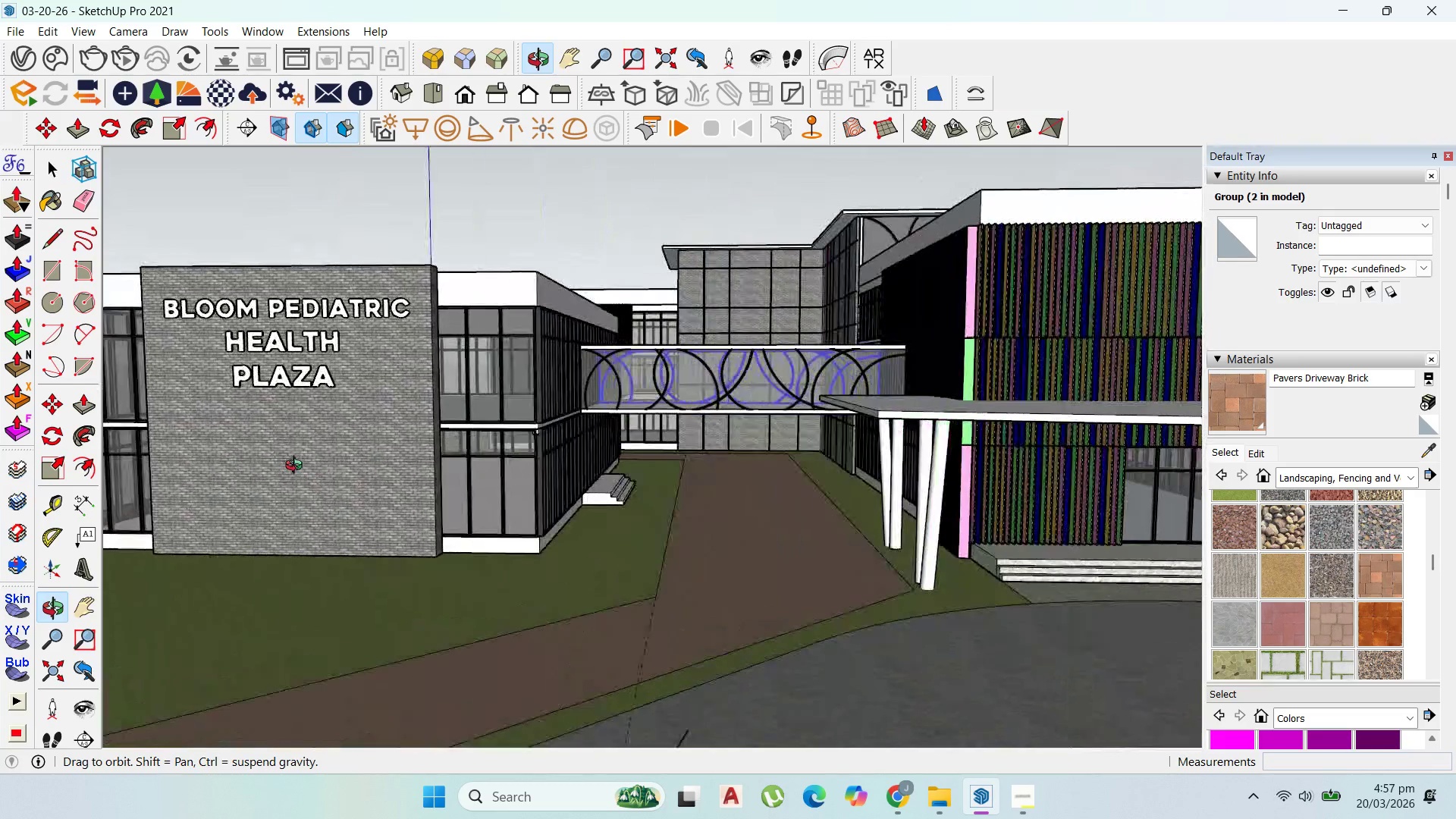 
scroll: coordinate [893, 538], scroll_direction: down, amount: 7.0
 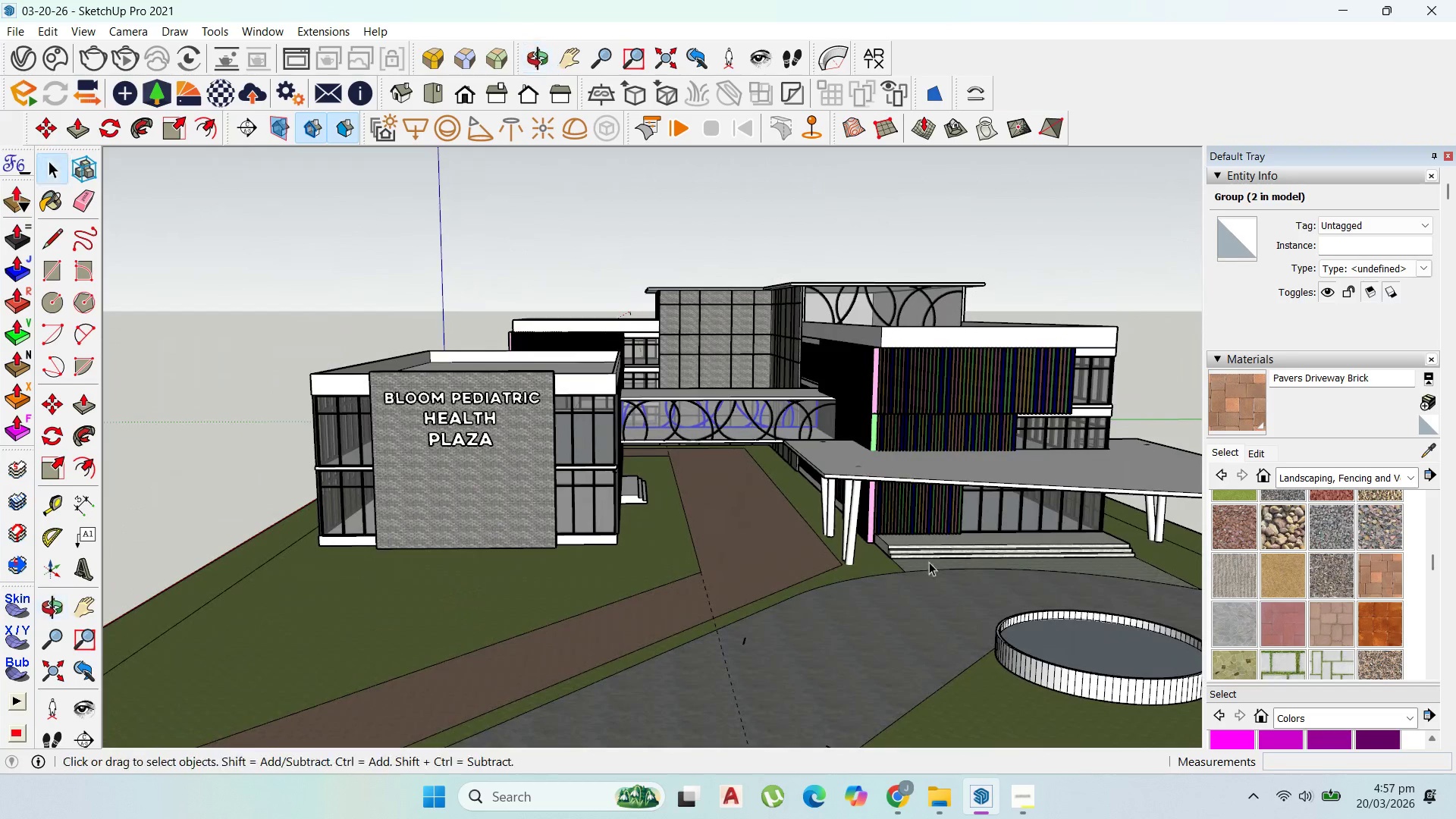 
scroll: coordinate [710, 585], scroll_direction: up, amount: 3.0
 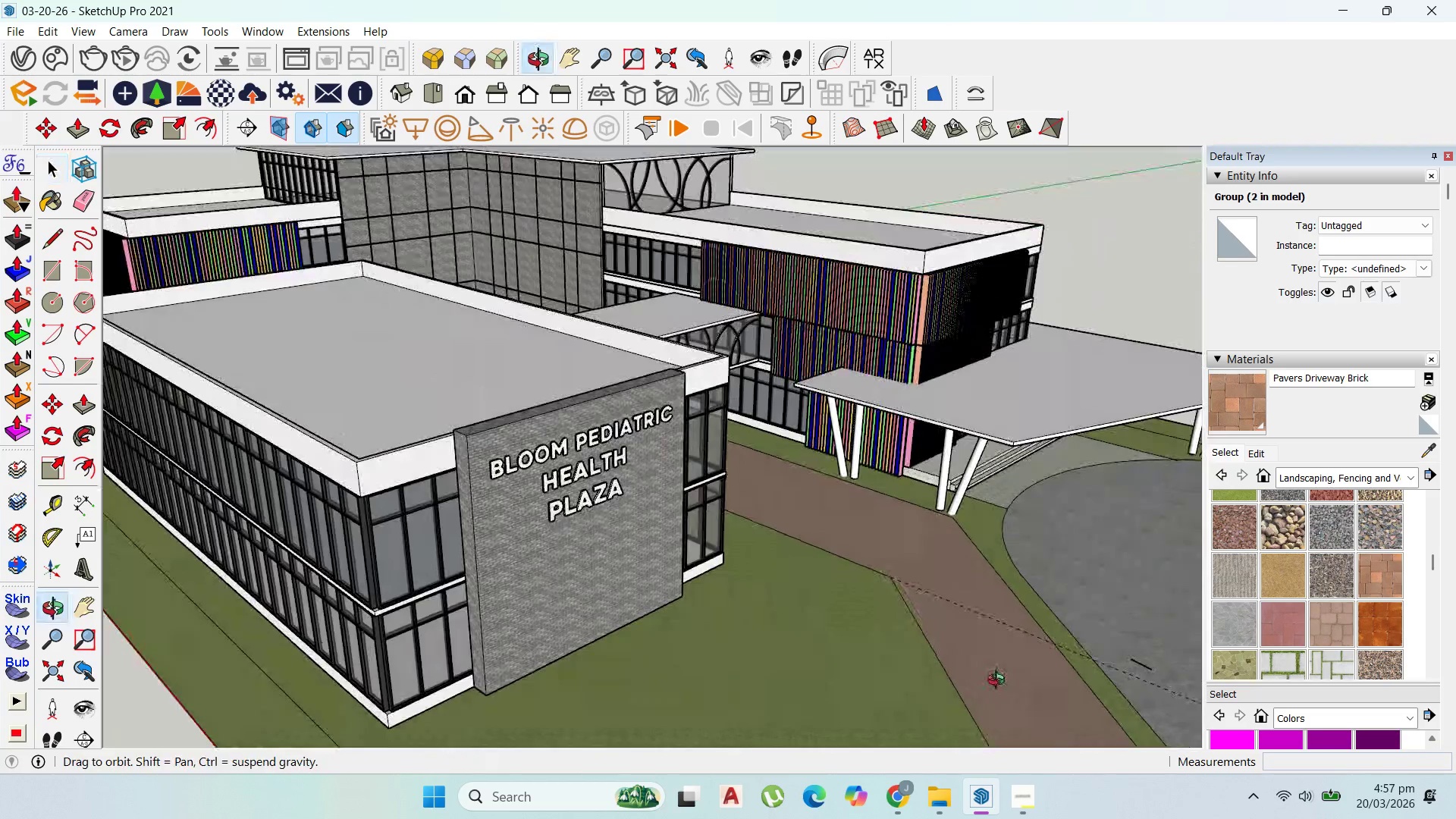 
scroll: coordinate [833, 408], scroll_direction: down, amount: 14.0
 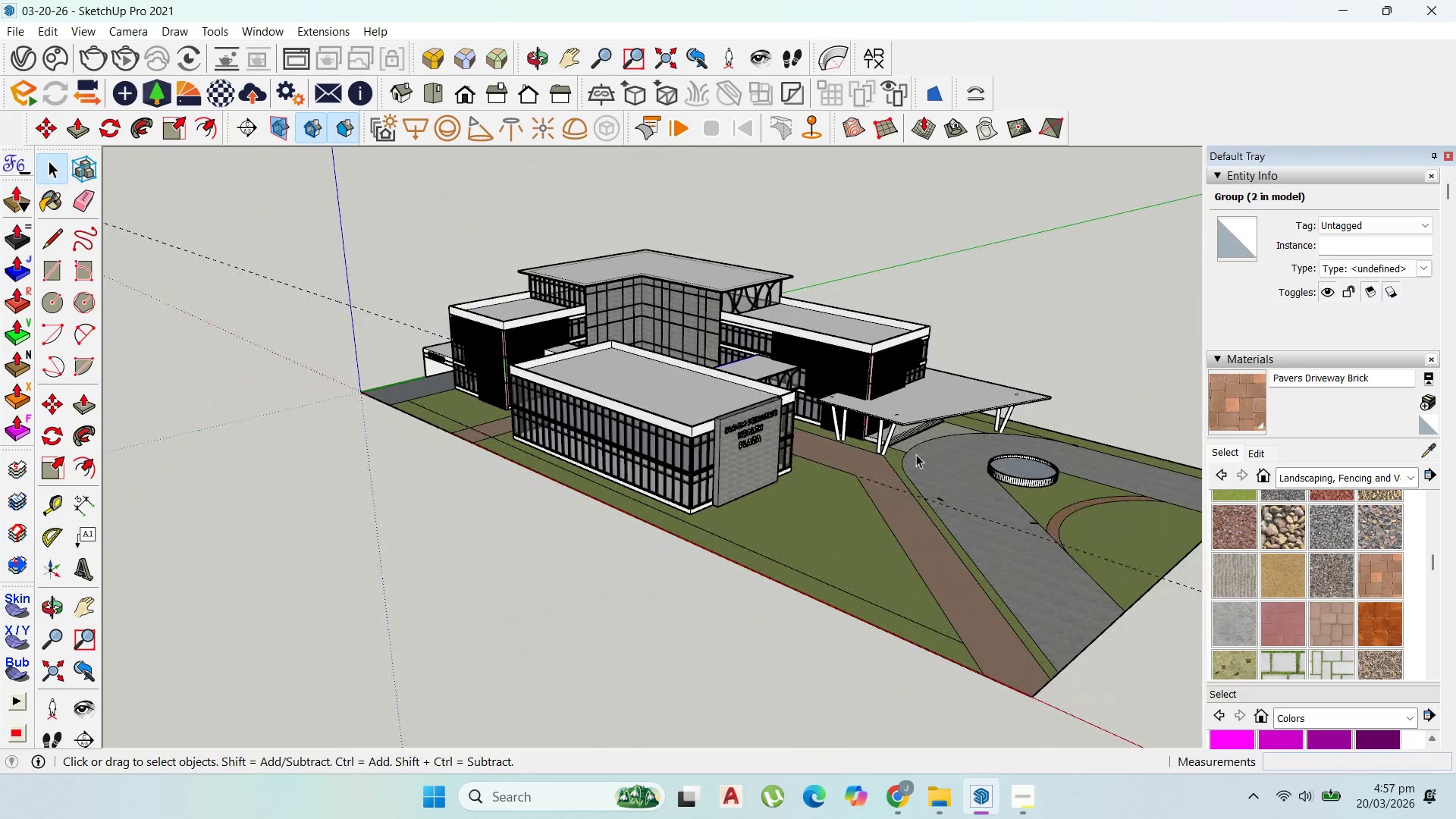 
scroll: coordinate [776, 531], scroll_direction: up, amount: 4.0
 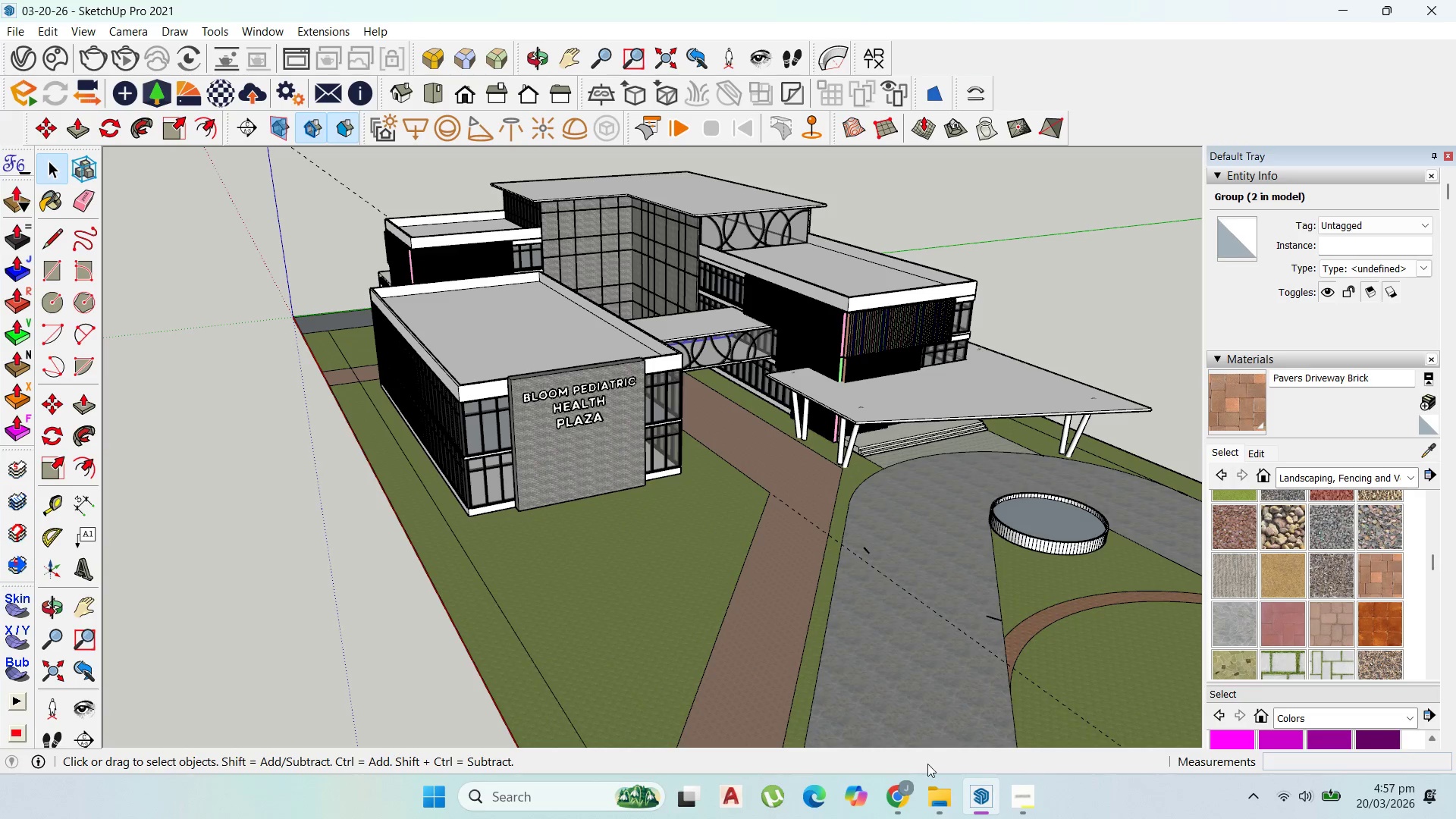 
left_click([905, 789])
 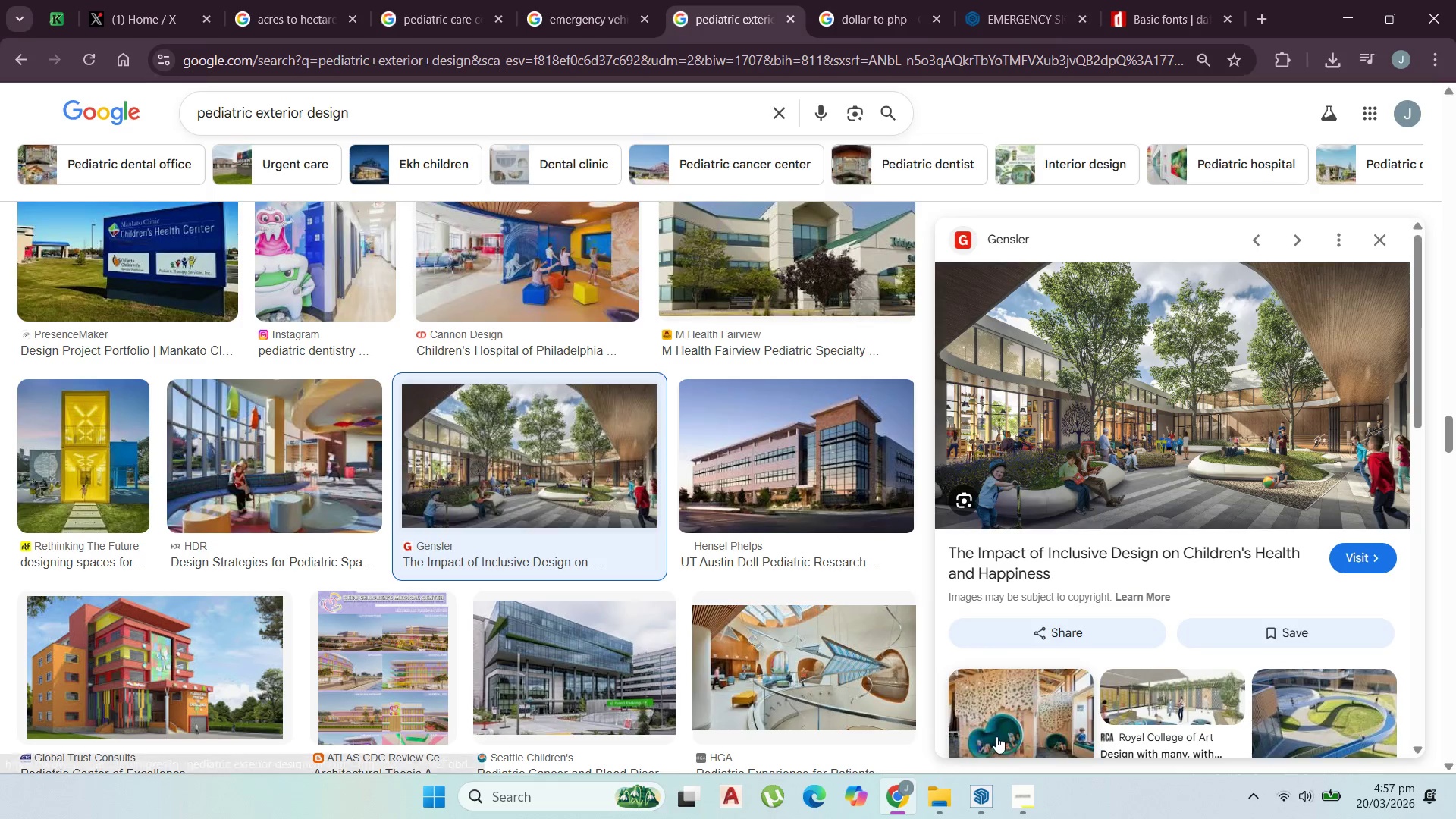 
scroll: coordinate [852, 560], scroll_direction: up, amount: 17.0
 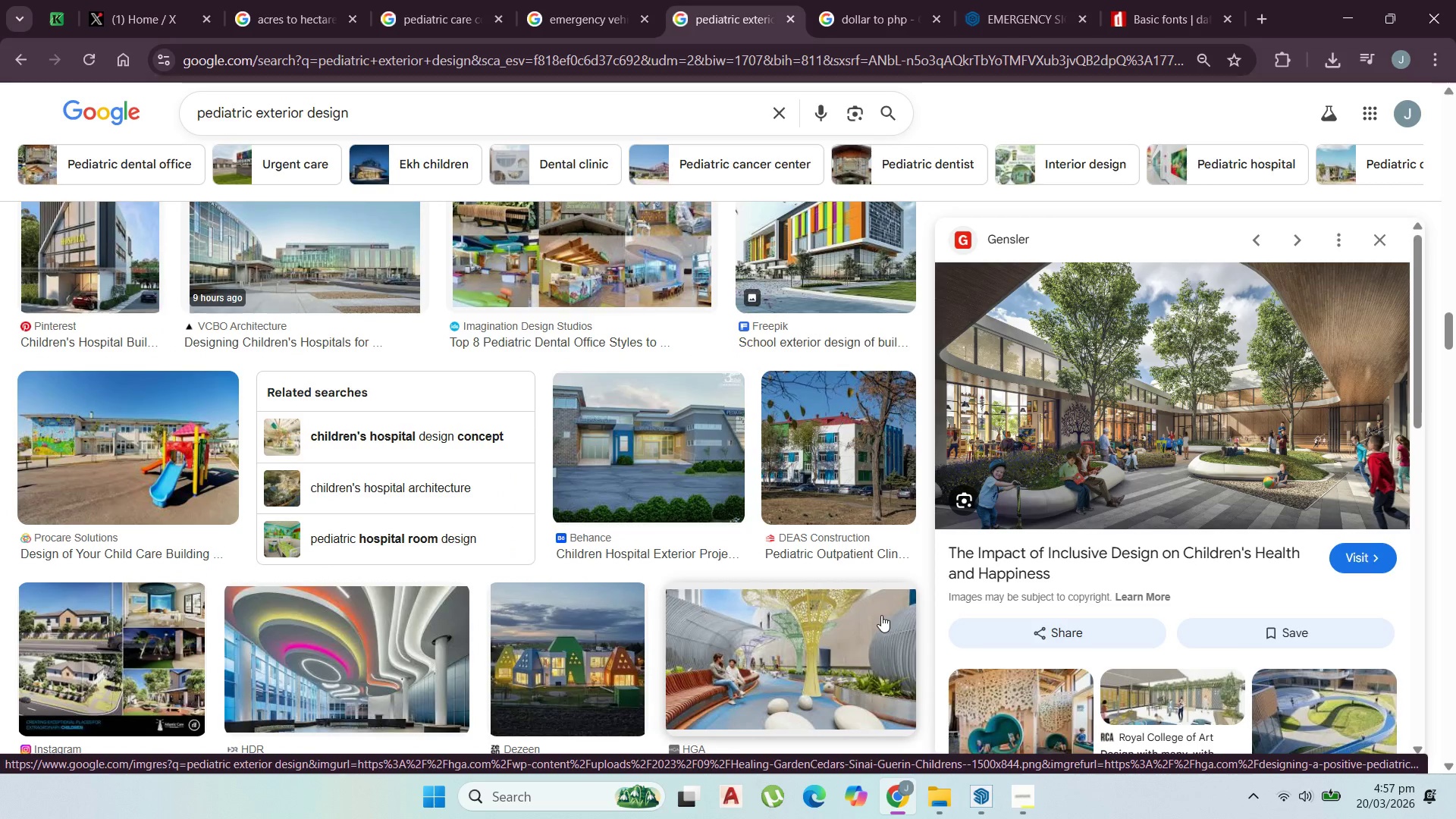 
wait(5.14)
 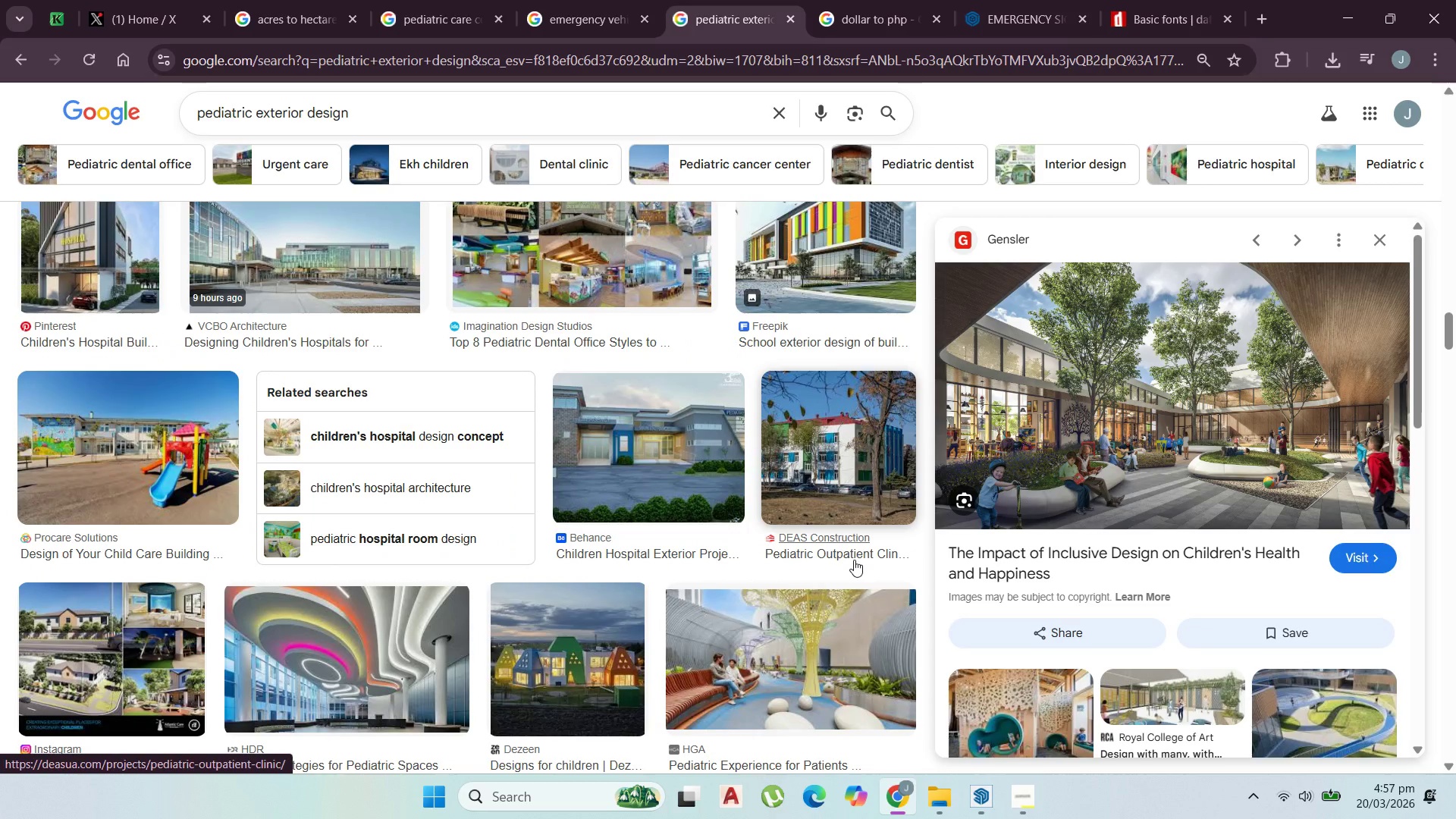 
scroll: coordinate [890, 626], scroll_direction: down, amount: 6.0
 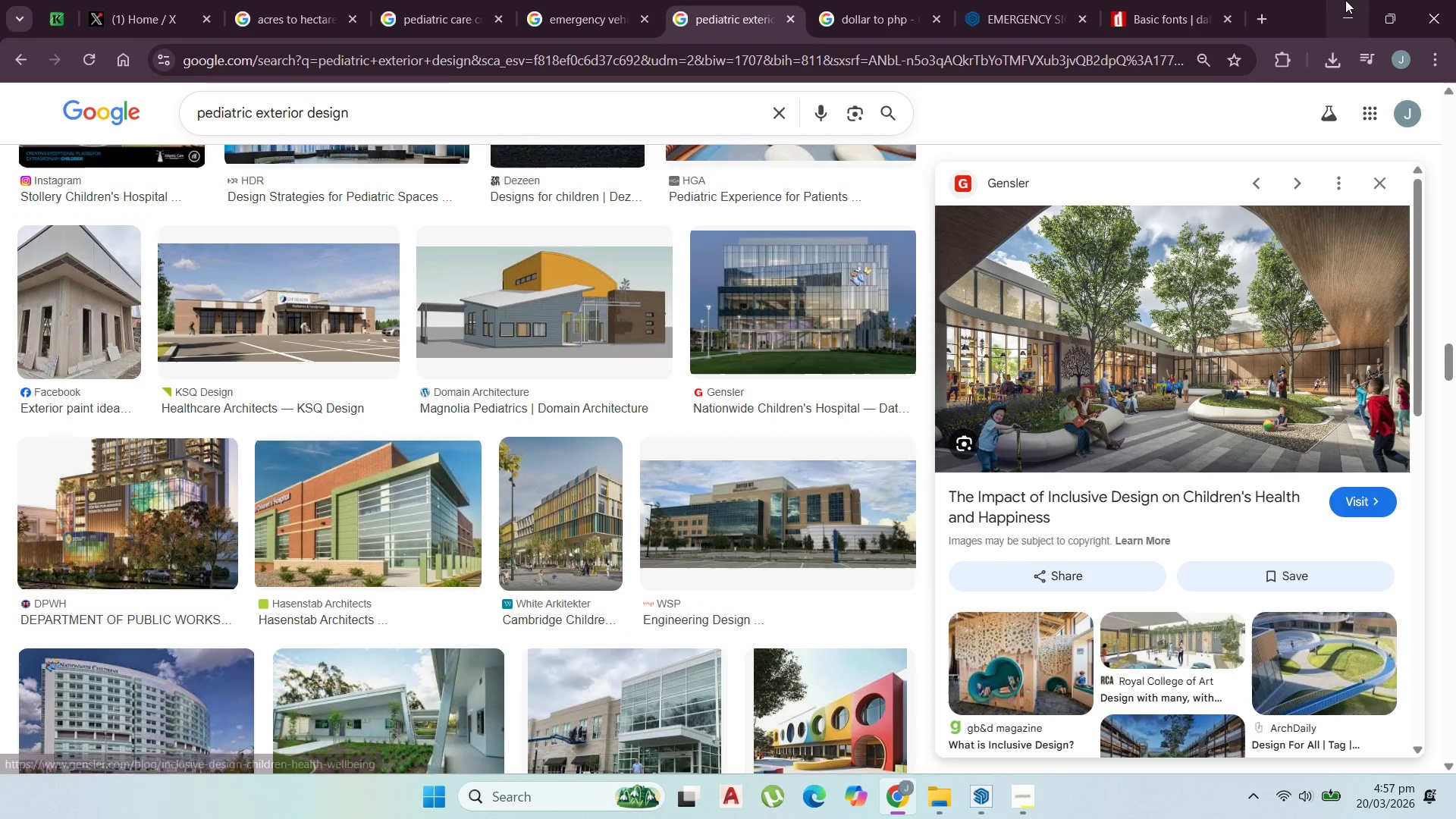 
left_click([1348, 0])
 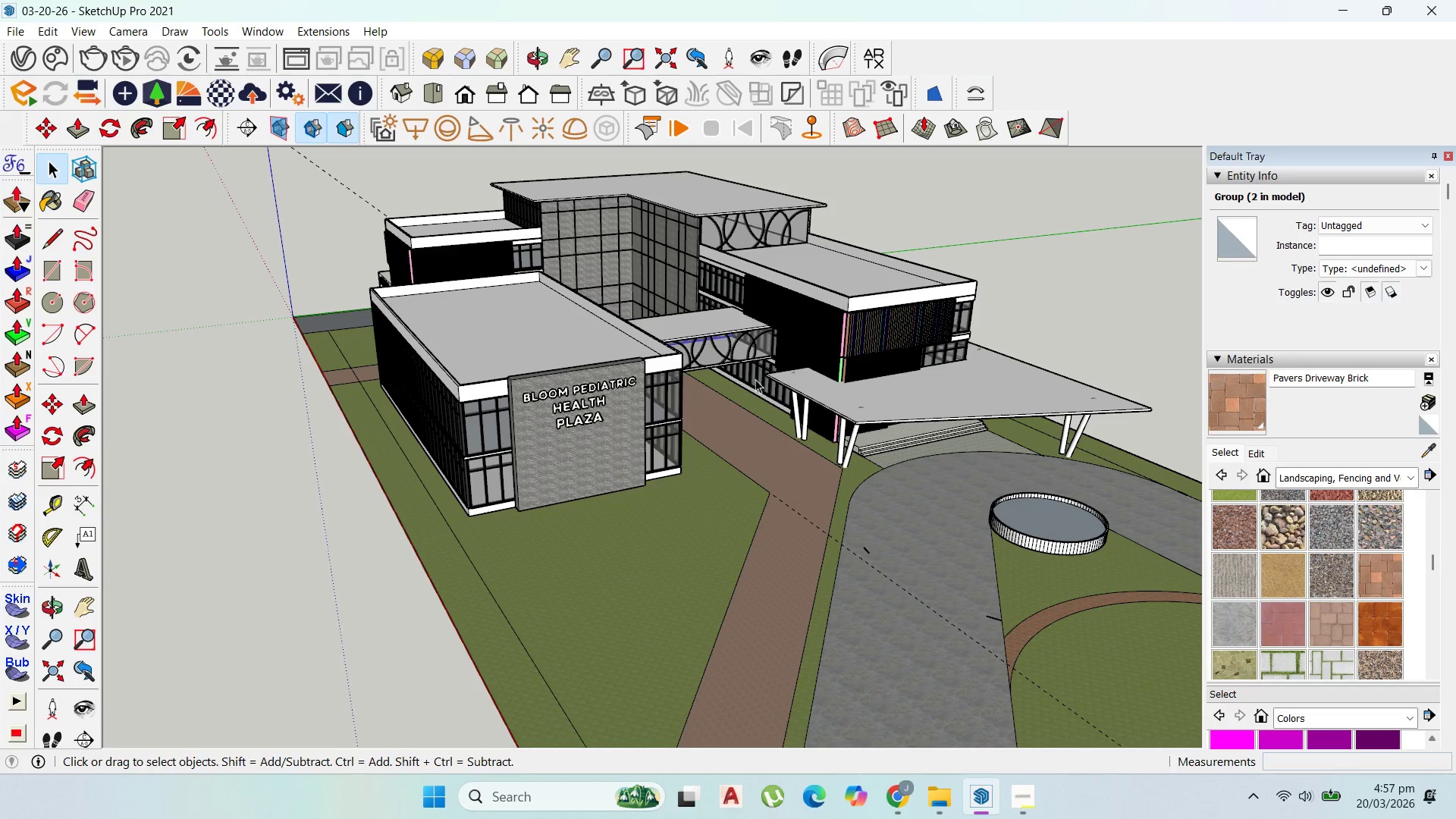 
scroll: coordinate [758, 457], scroll_direction: up, amount: 22.0
 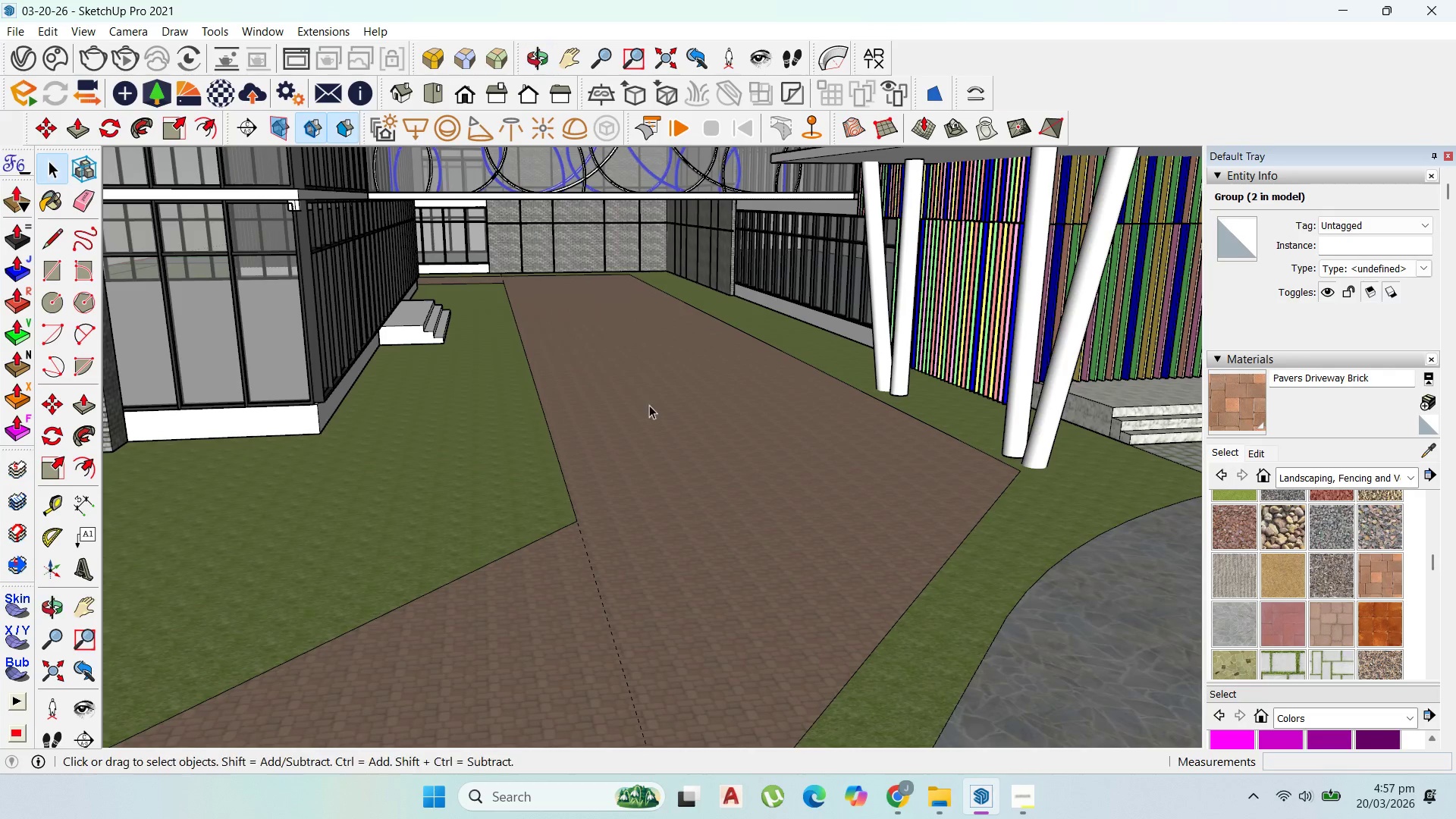 
double_click([650, 404])
 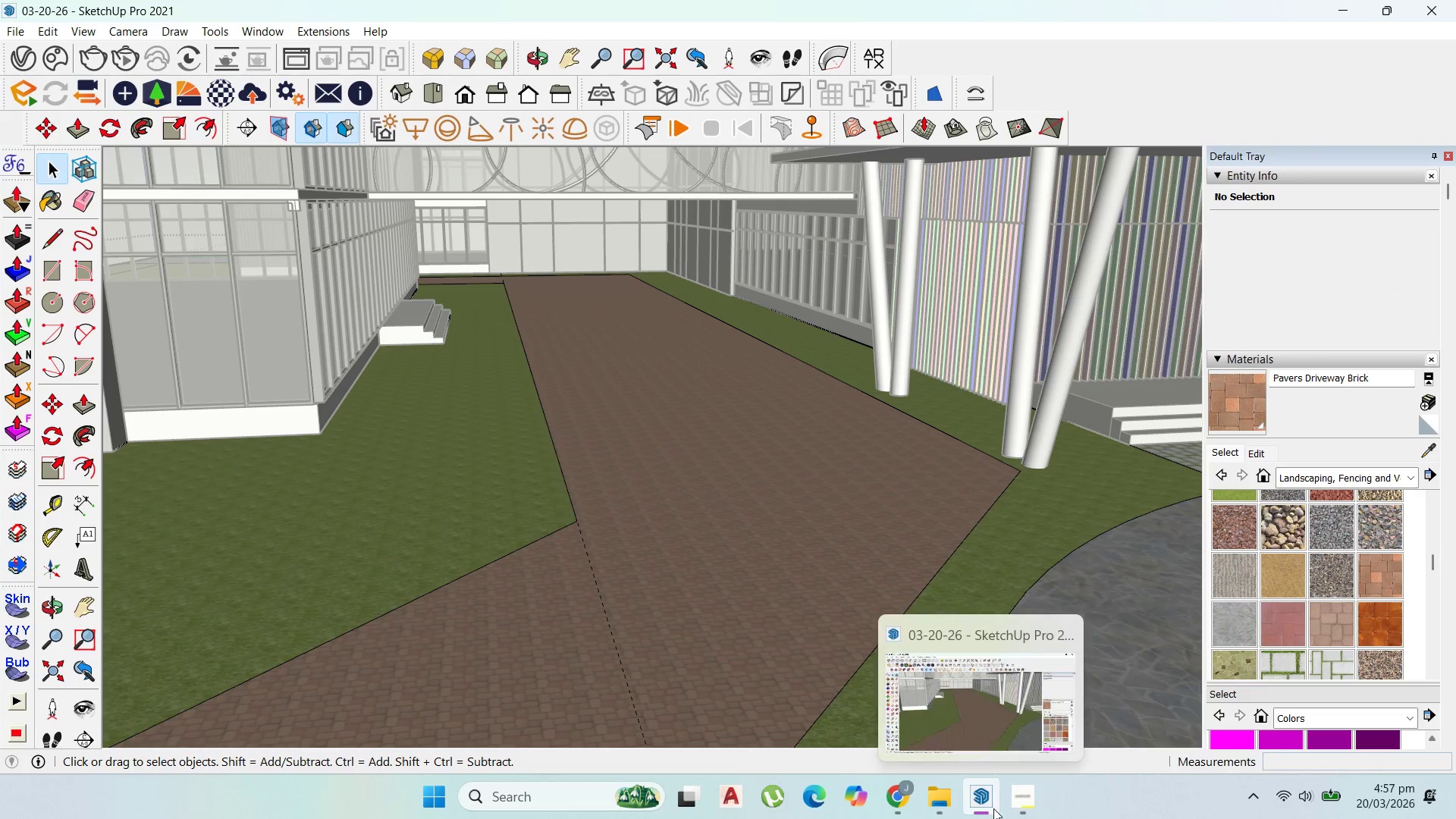 
left_click([1018, 802])